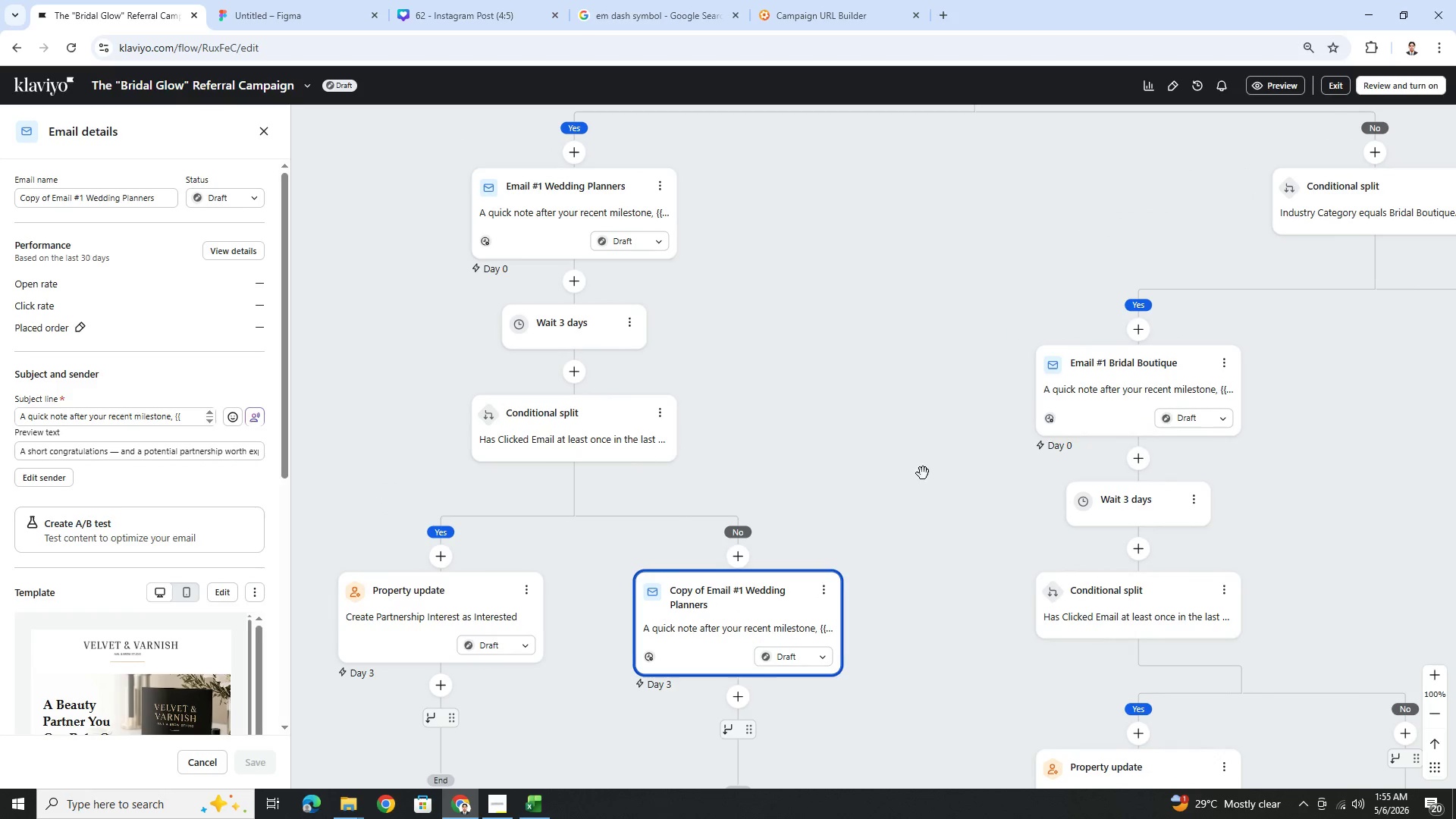 
left_click_drag(start_coordinate=[923, 473], to_coordinate=[700, 374])
 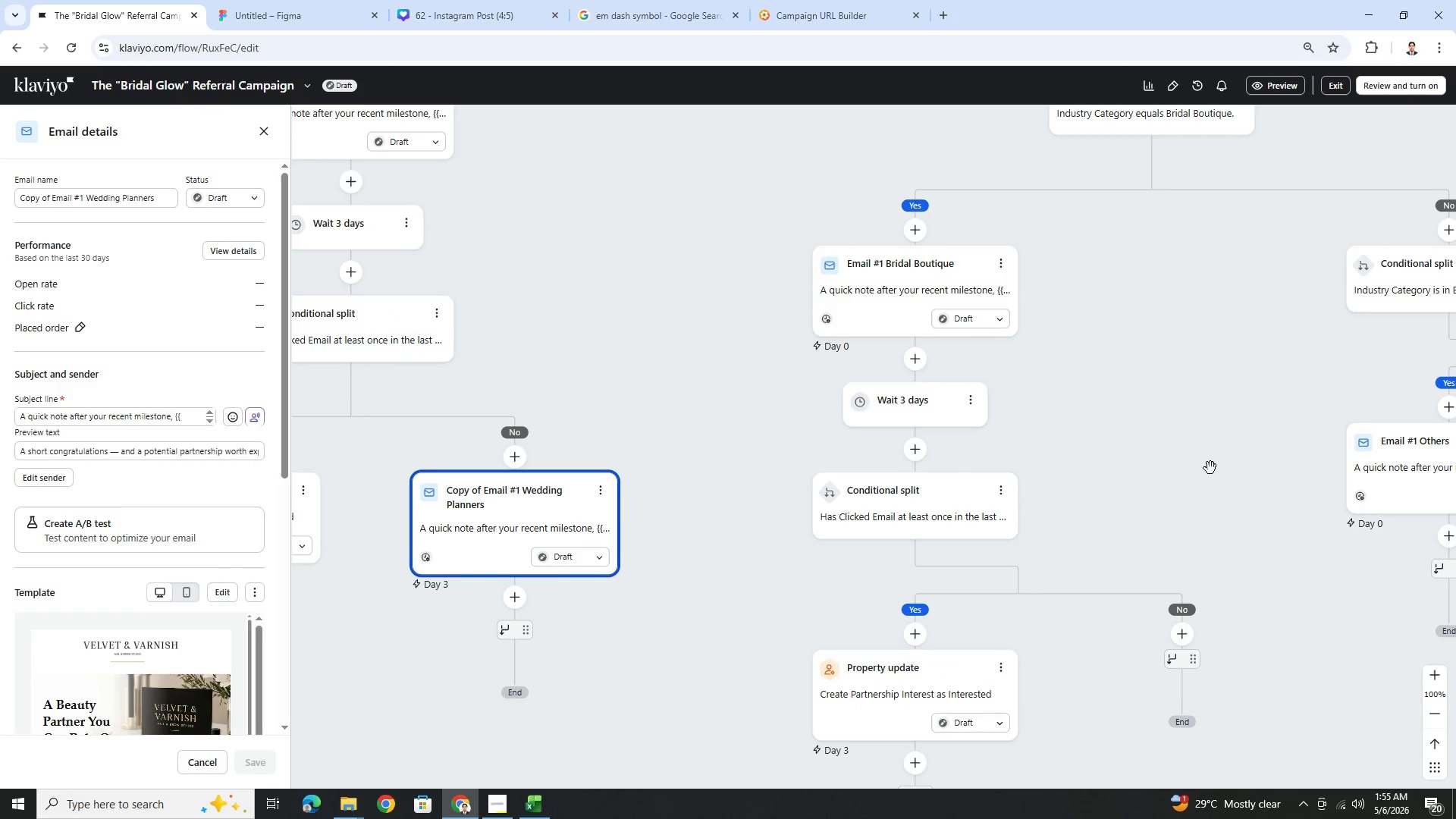 
left_click_drag(start_coordinate=[1228, 469], to_coordinate=[830, 356])
 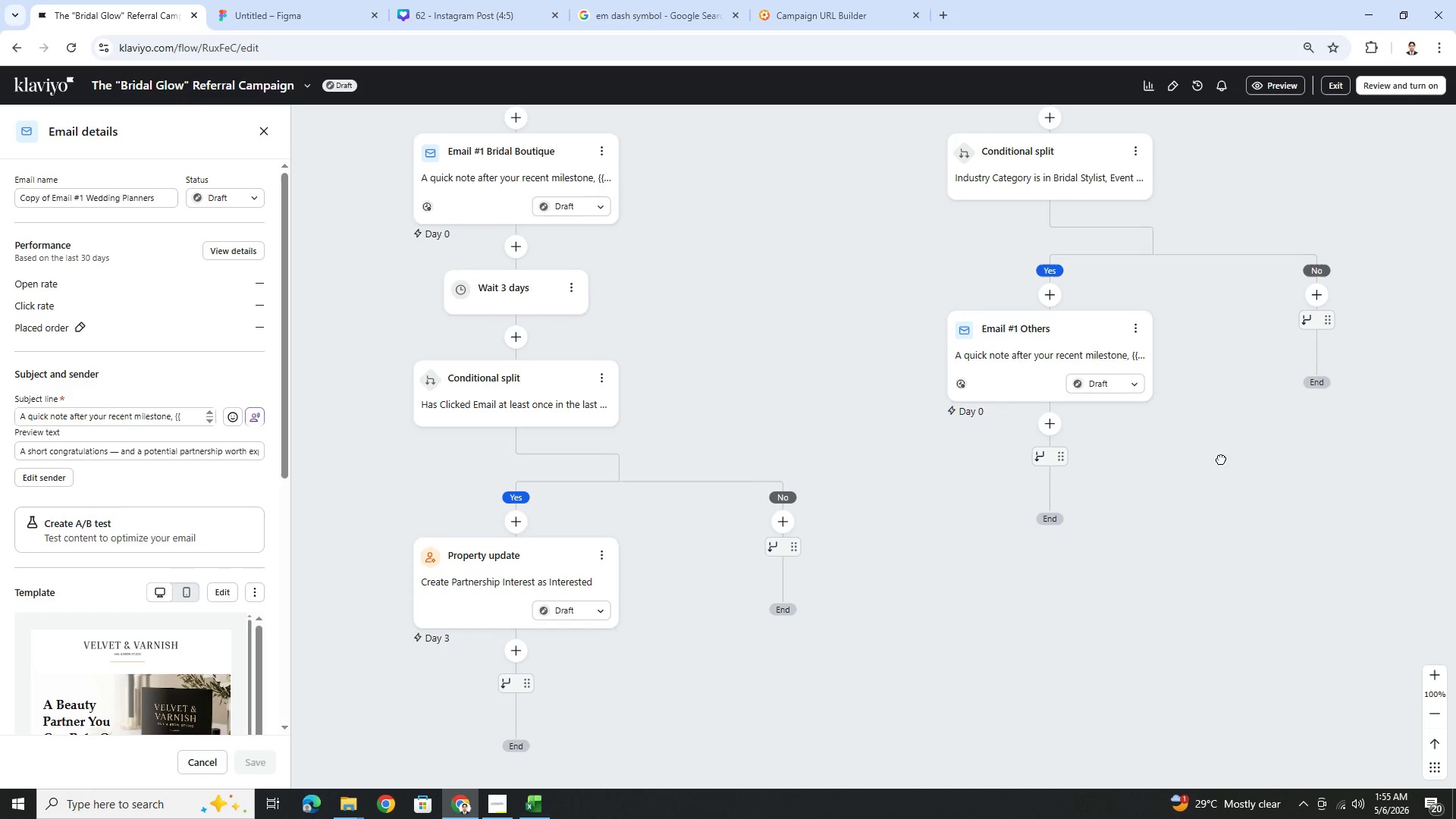 
left_click_drag(start_coordinate=[1225, 458], to_coordinate=[1199, 515])
 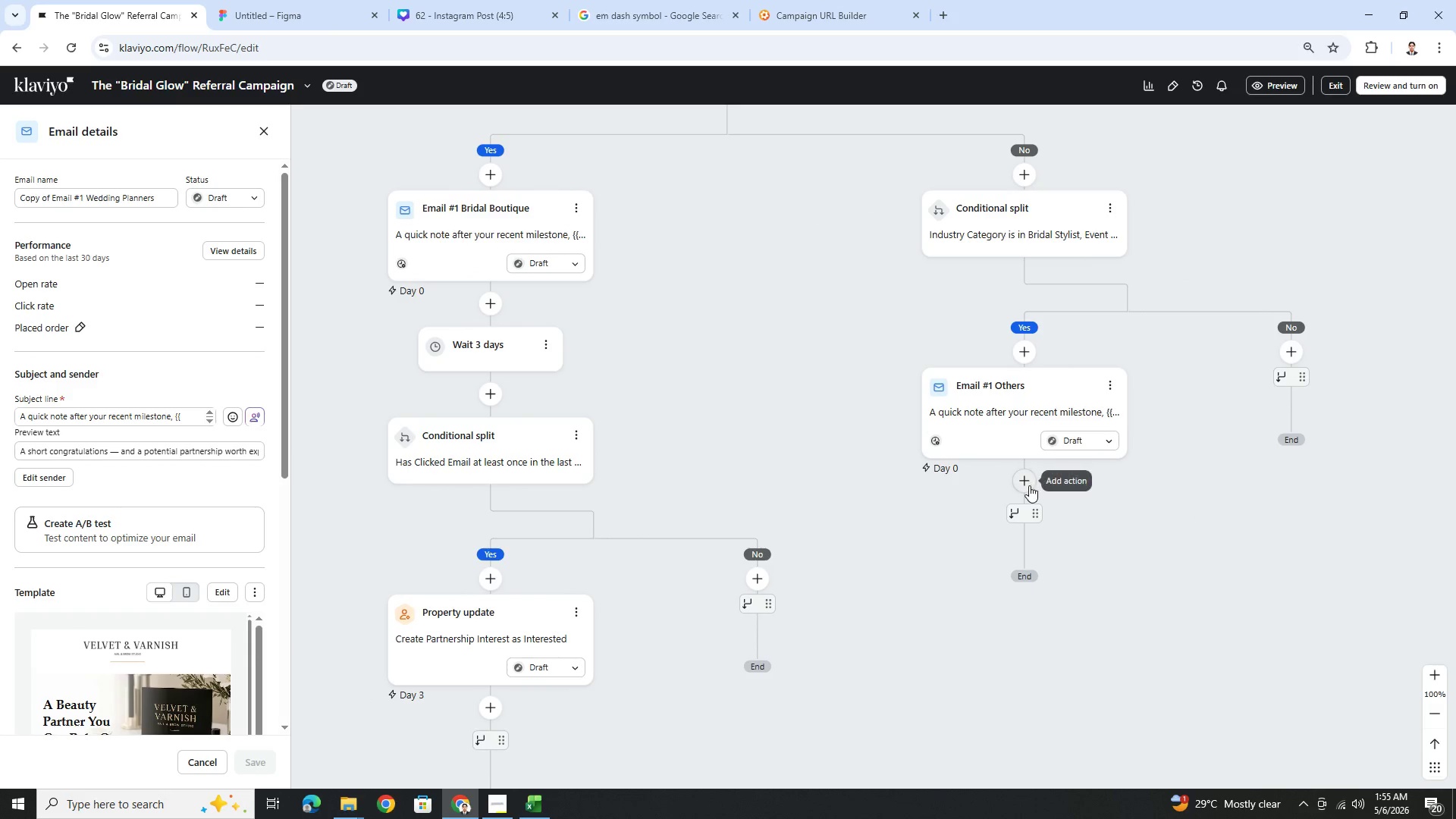 
left_click([1029, 485])
 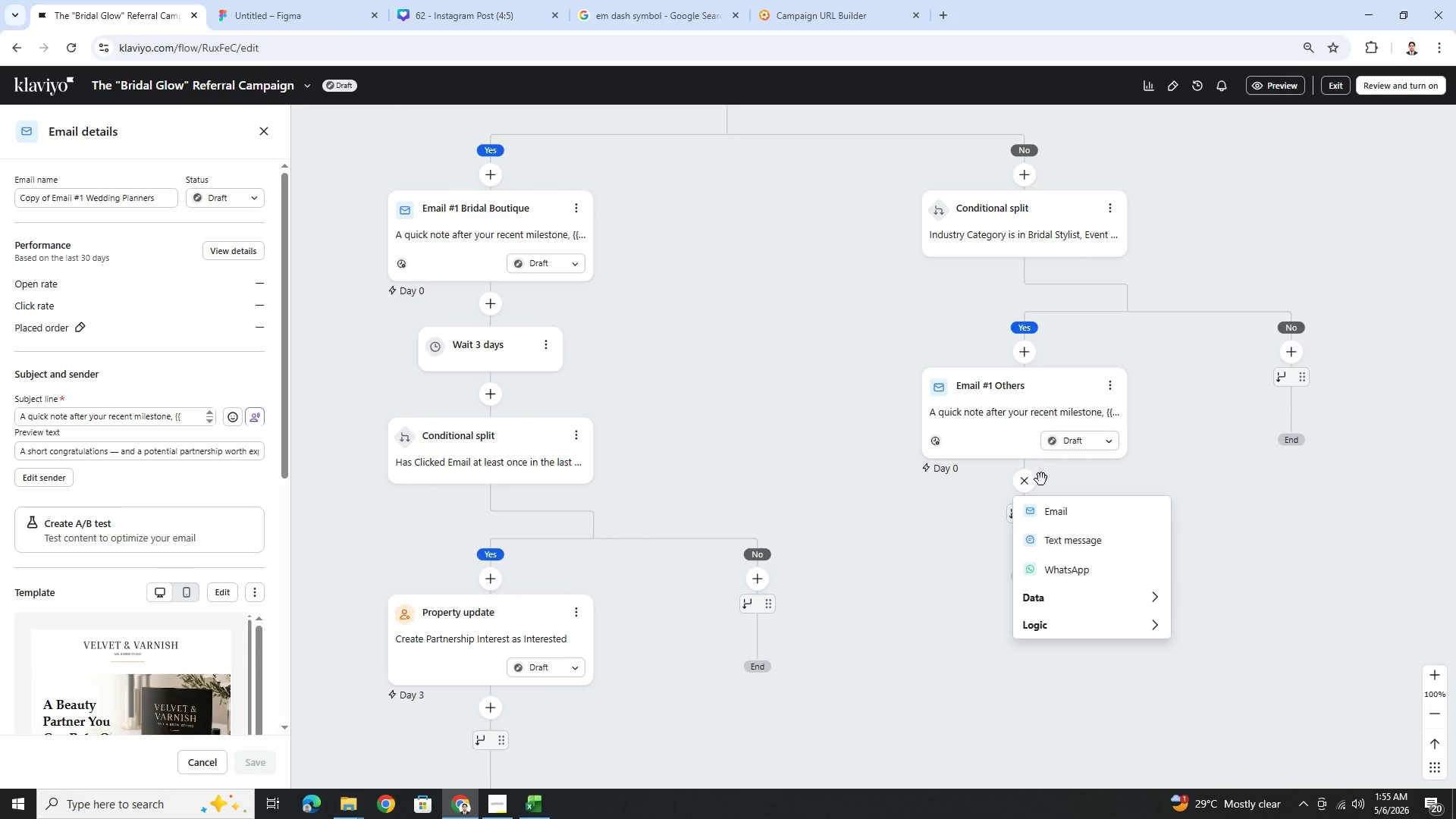 
wait(5.36)
 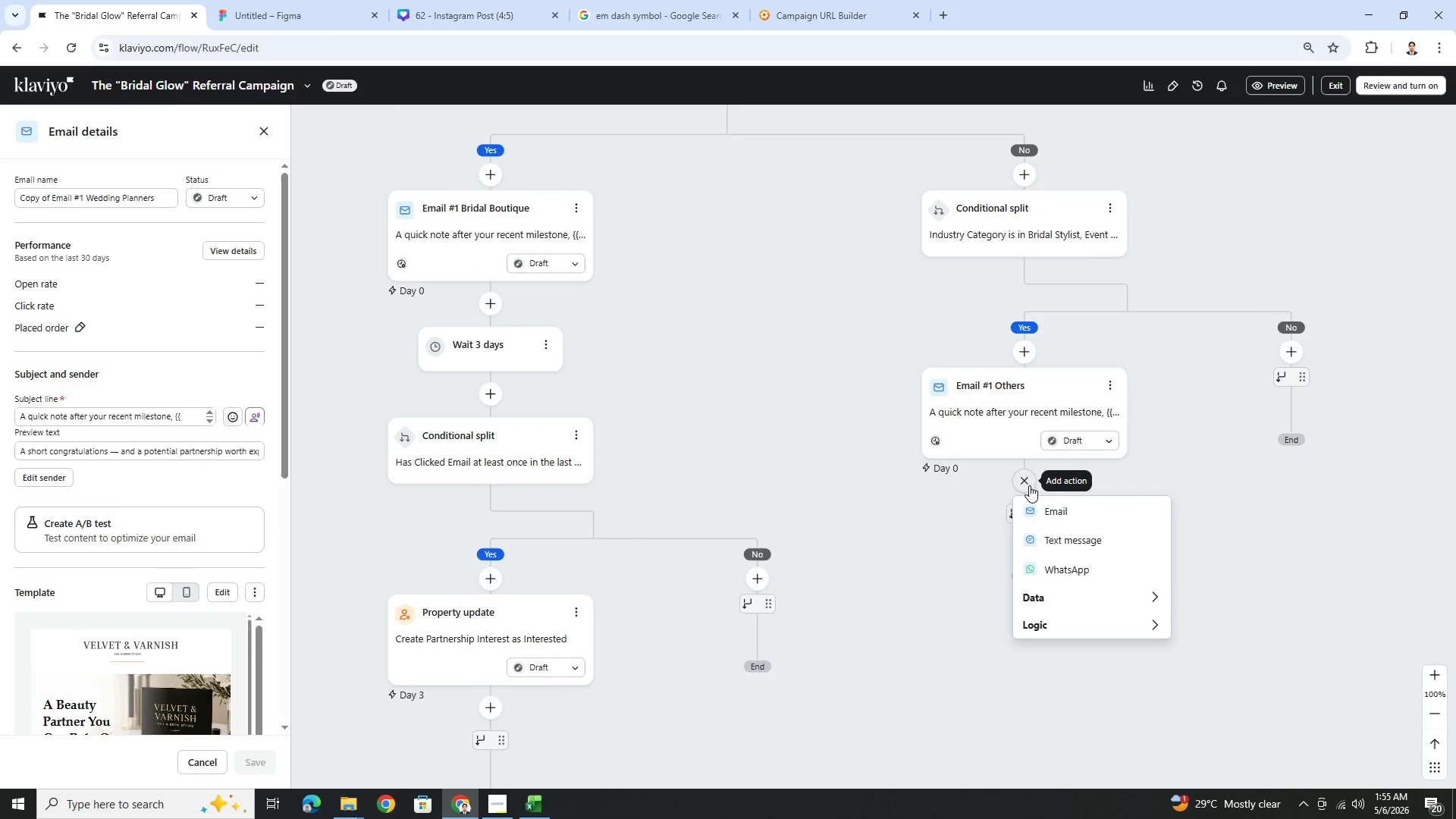 
left_click([1098, 626])
 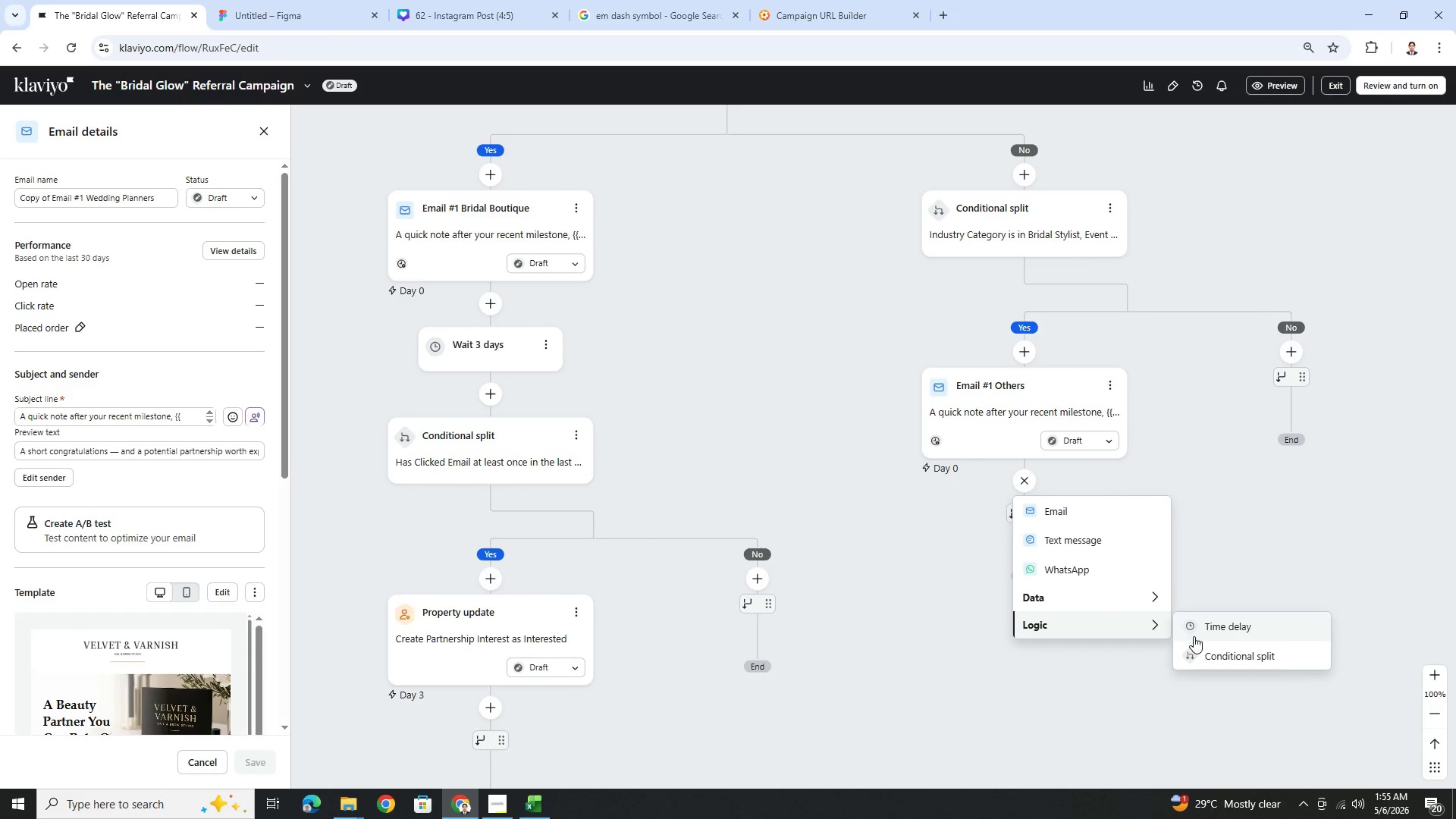 
left_click([1214, 630])
 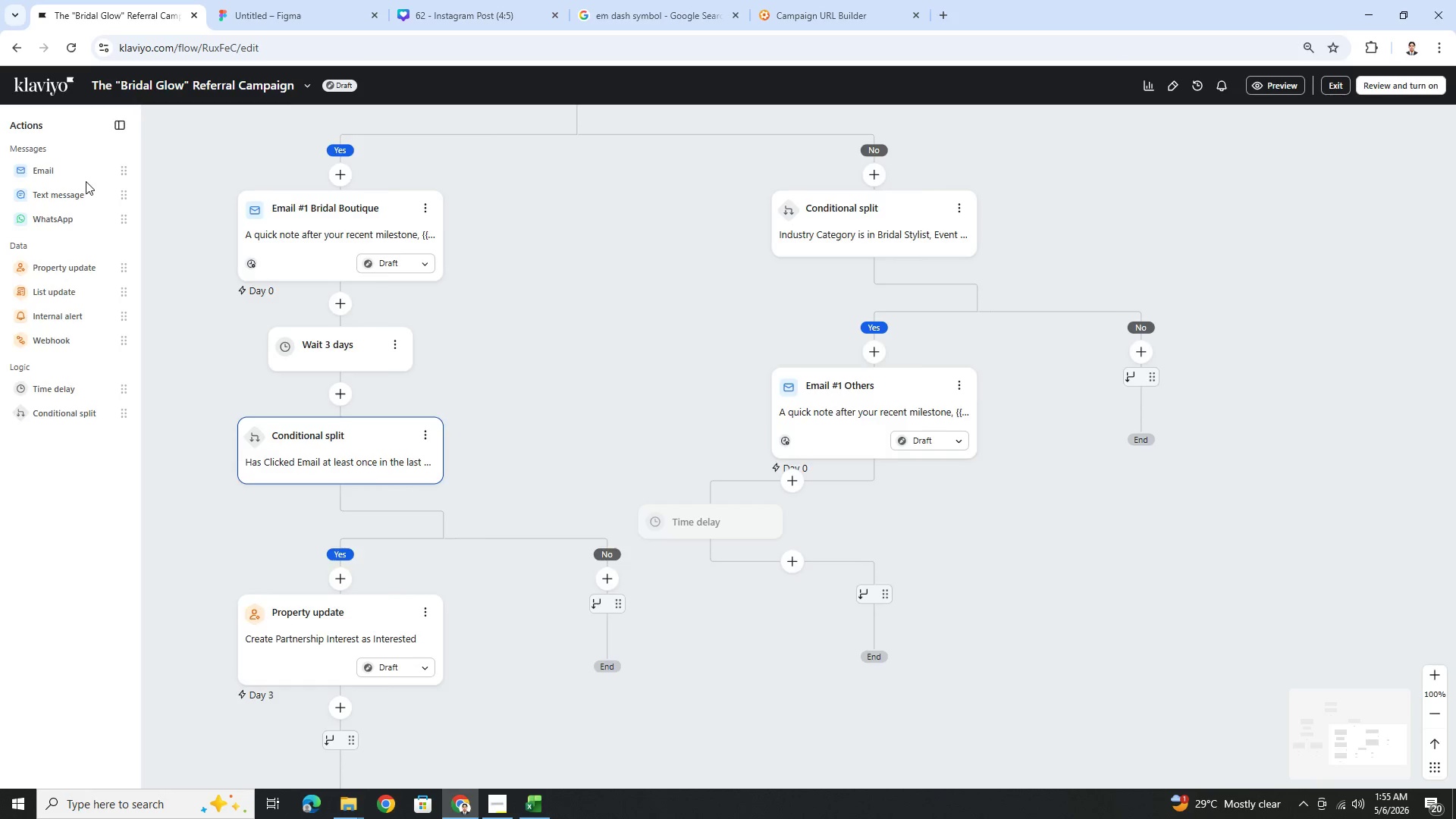 
left_click([115, 228])
 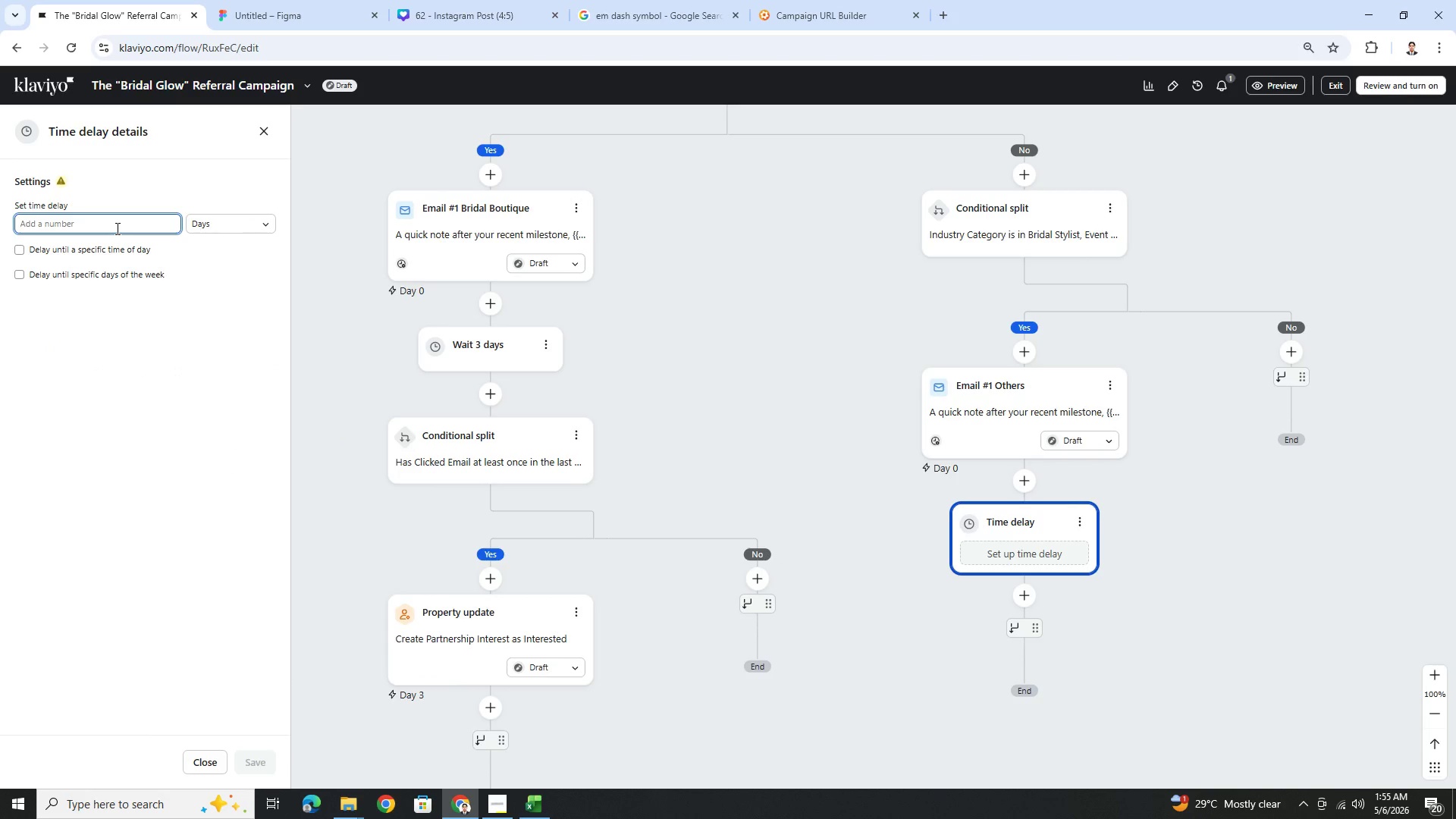 
key(Numpad3)
 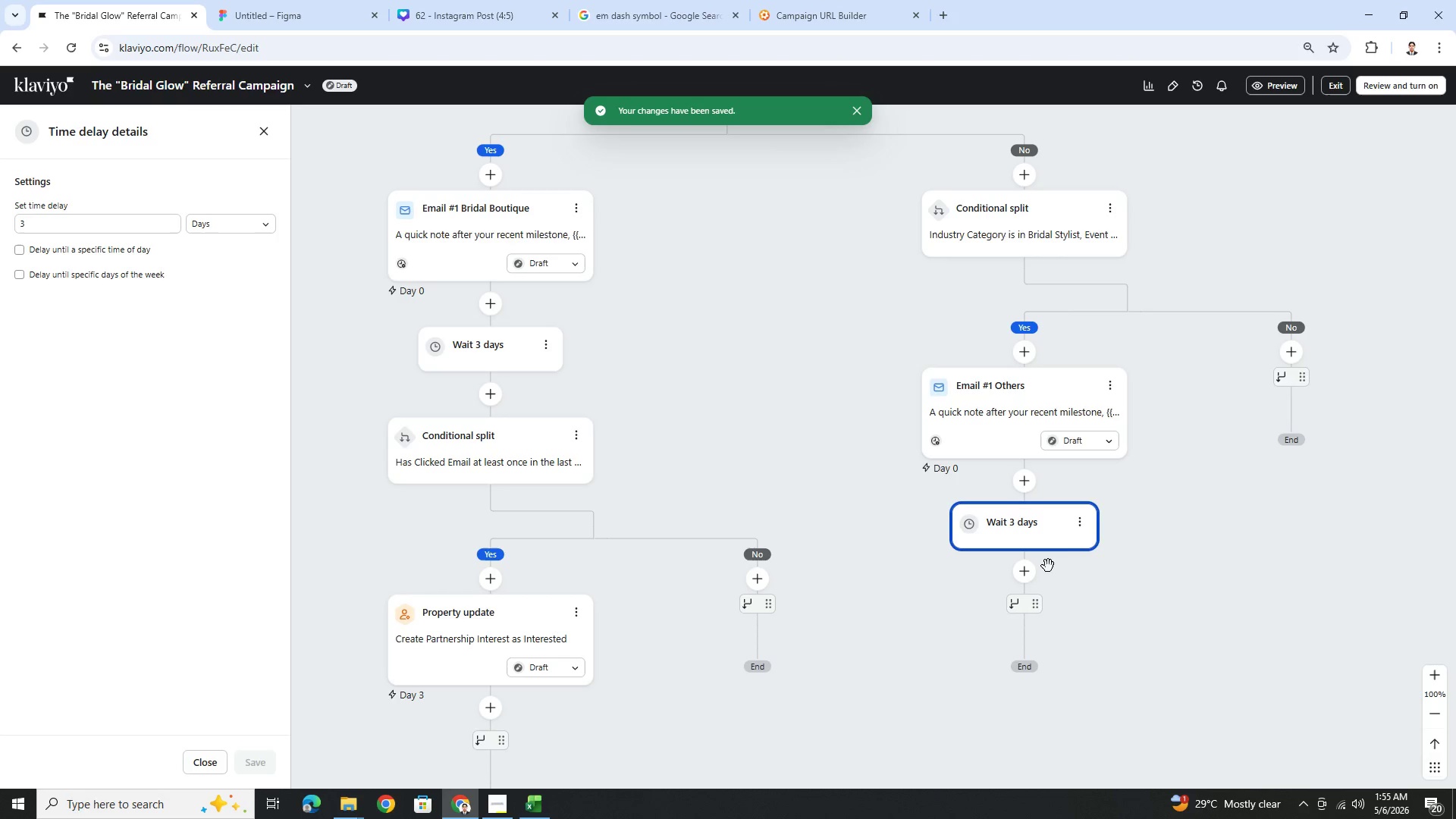 
wait(5.16)
 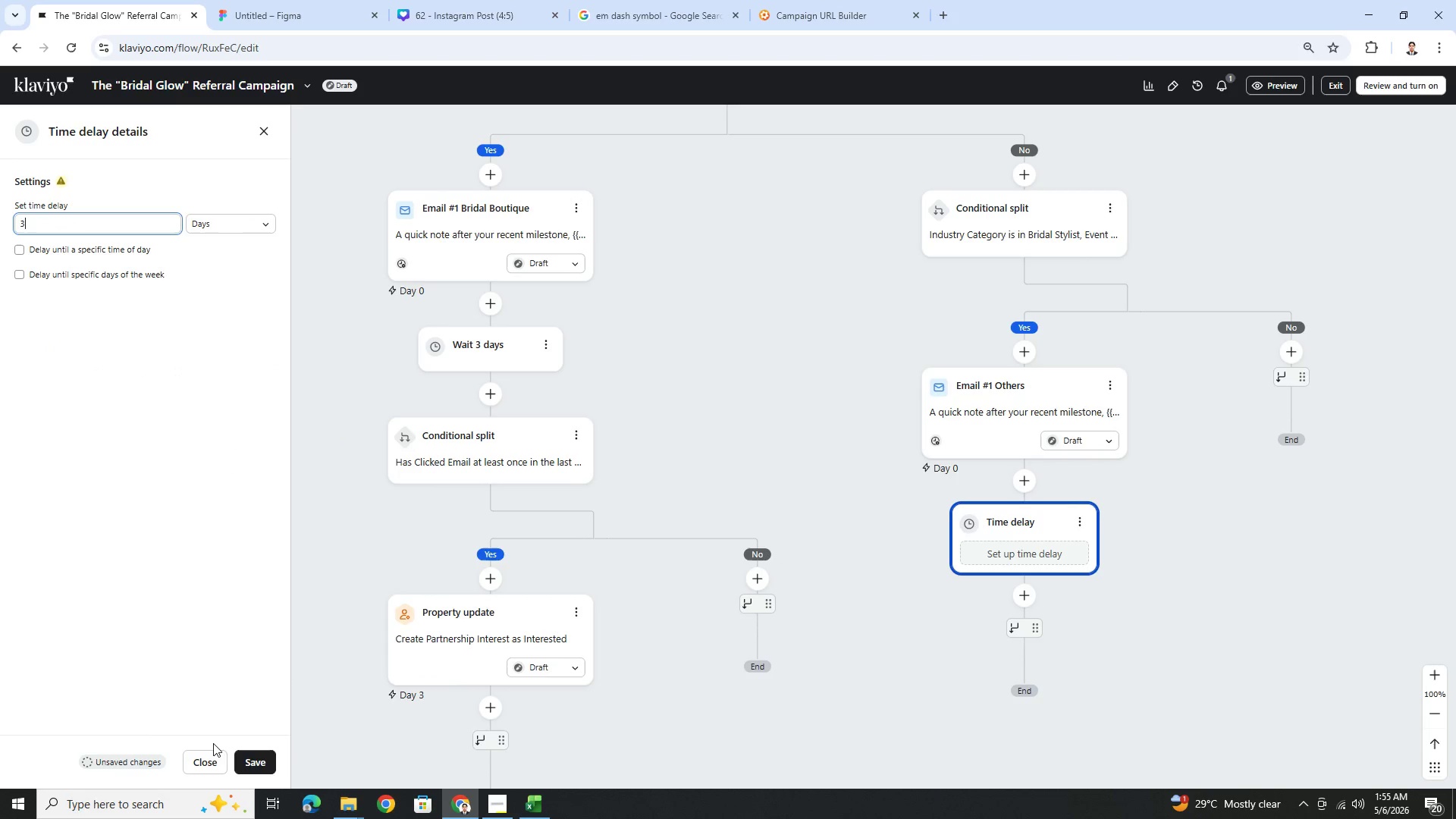 
left_click([1022, 567])
 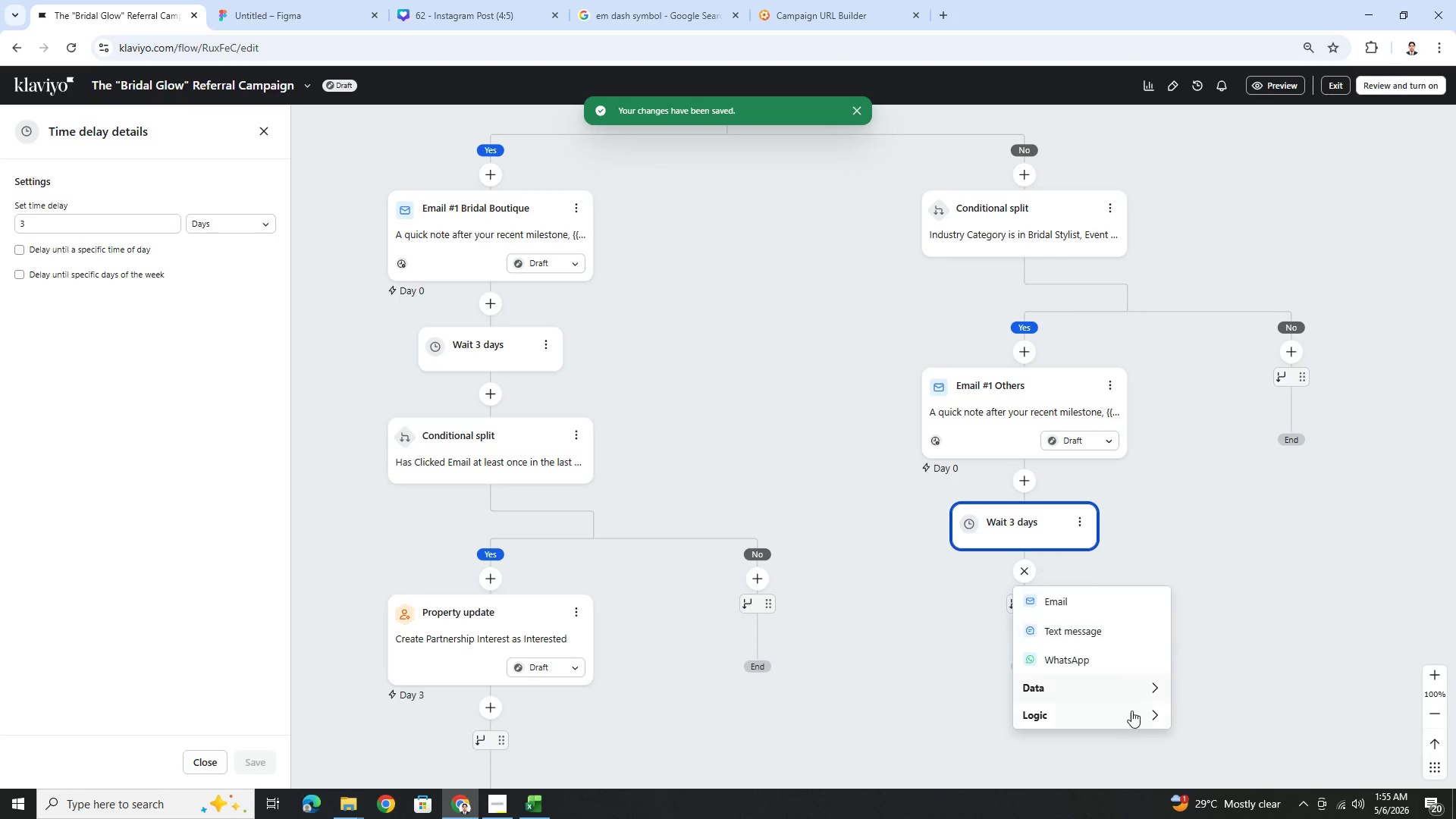 
left_click([1131, 720])
 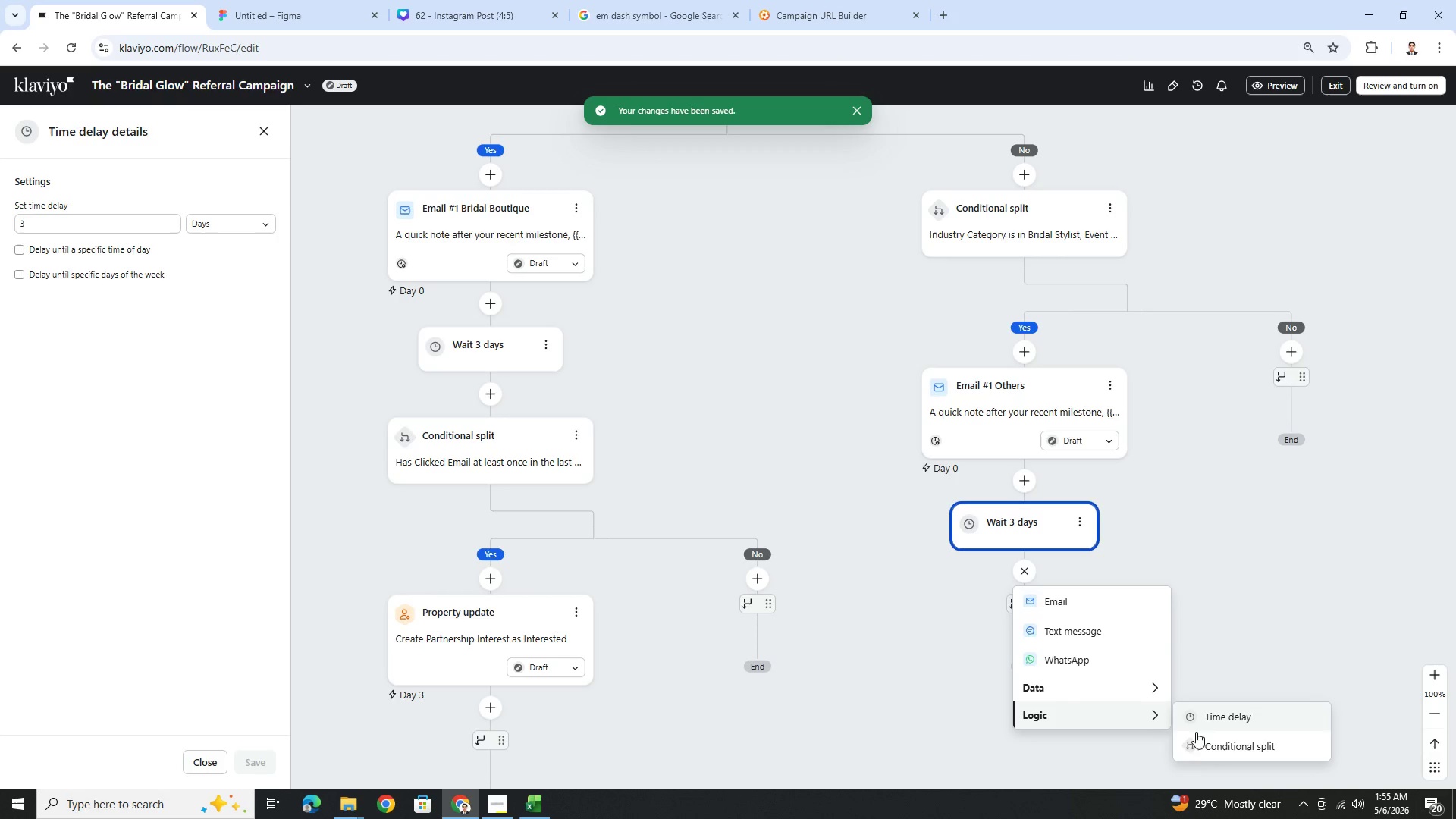 
left_click([1200, 739])
 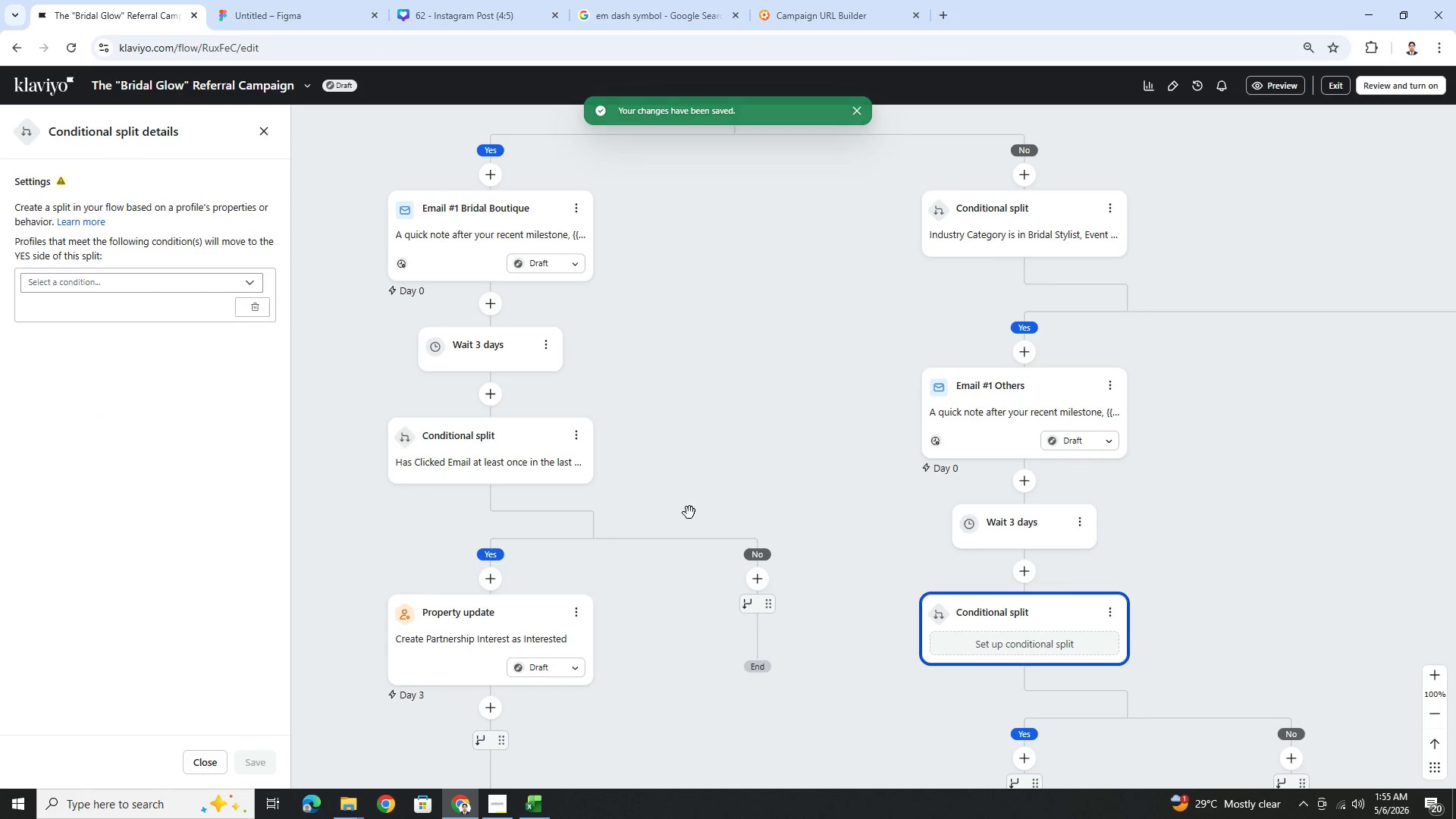 
left_click([95, 284])
 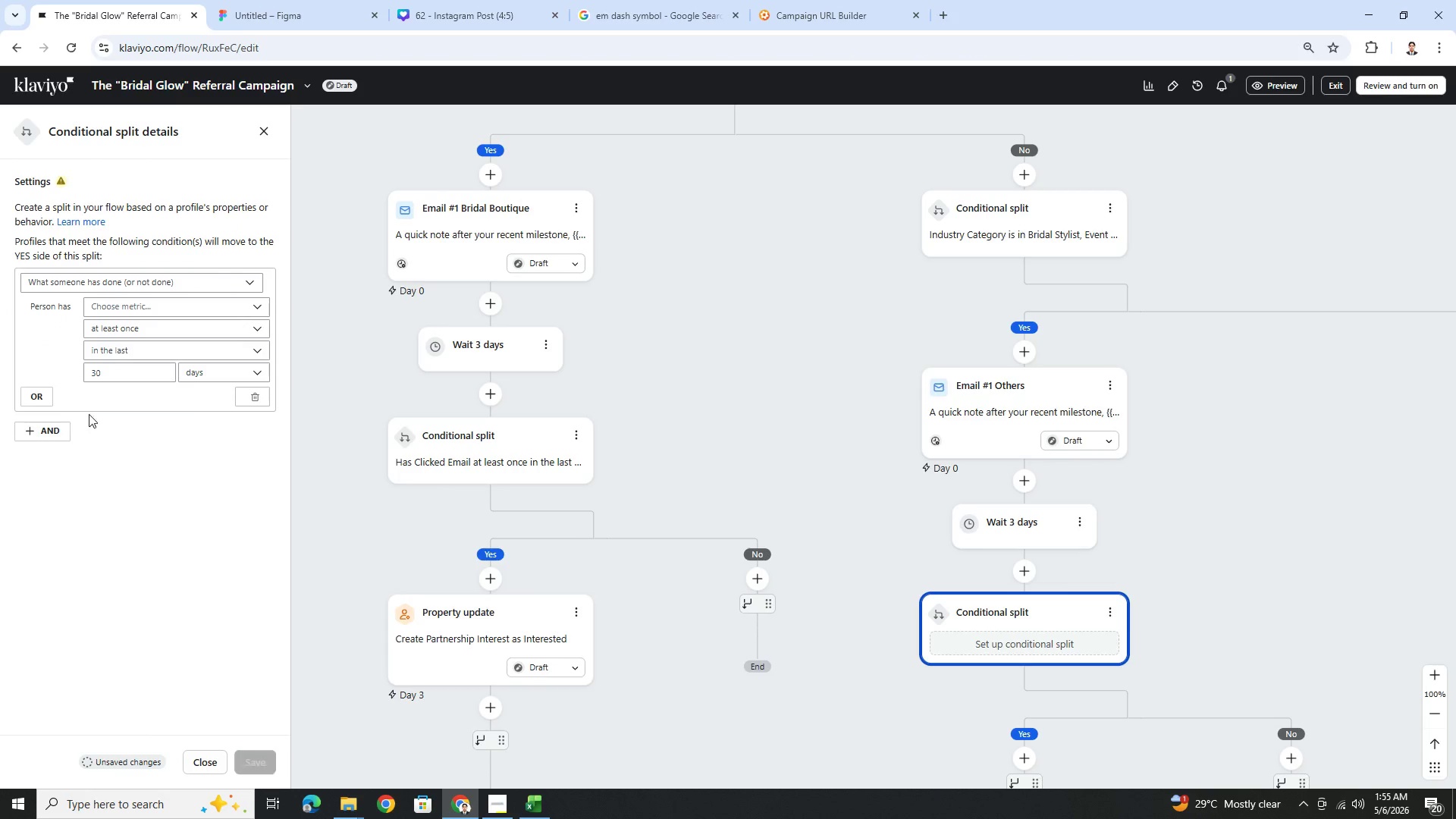 
left_click([105, 313])